 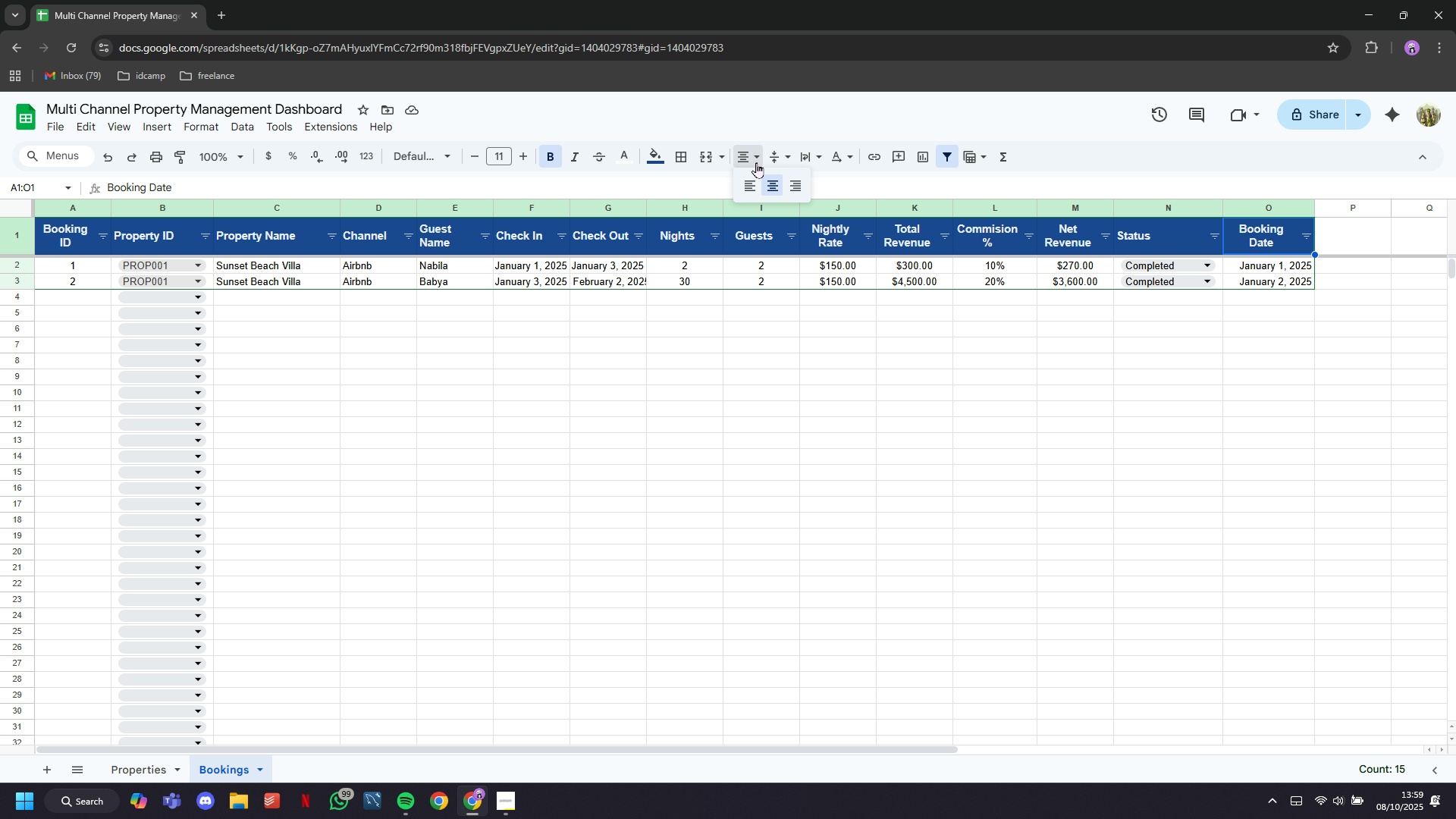 
left_click([777, 181])
 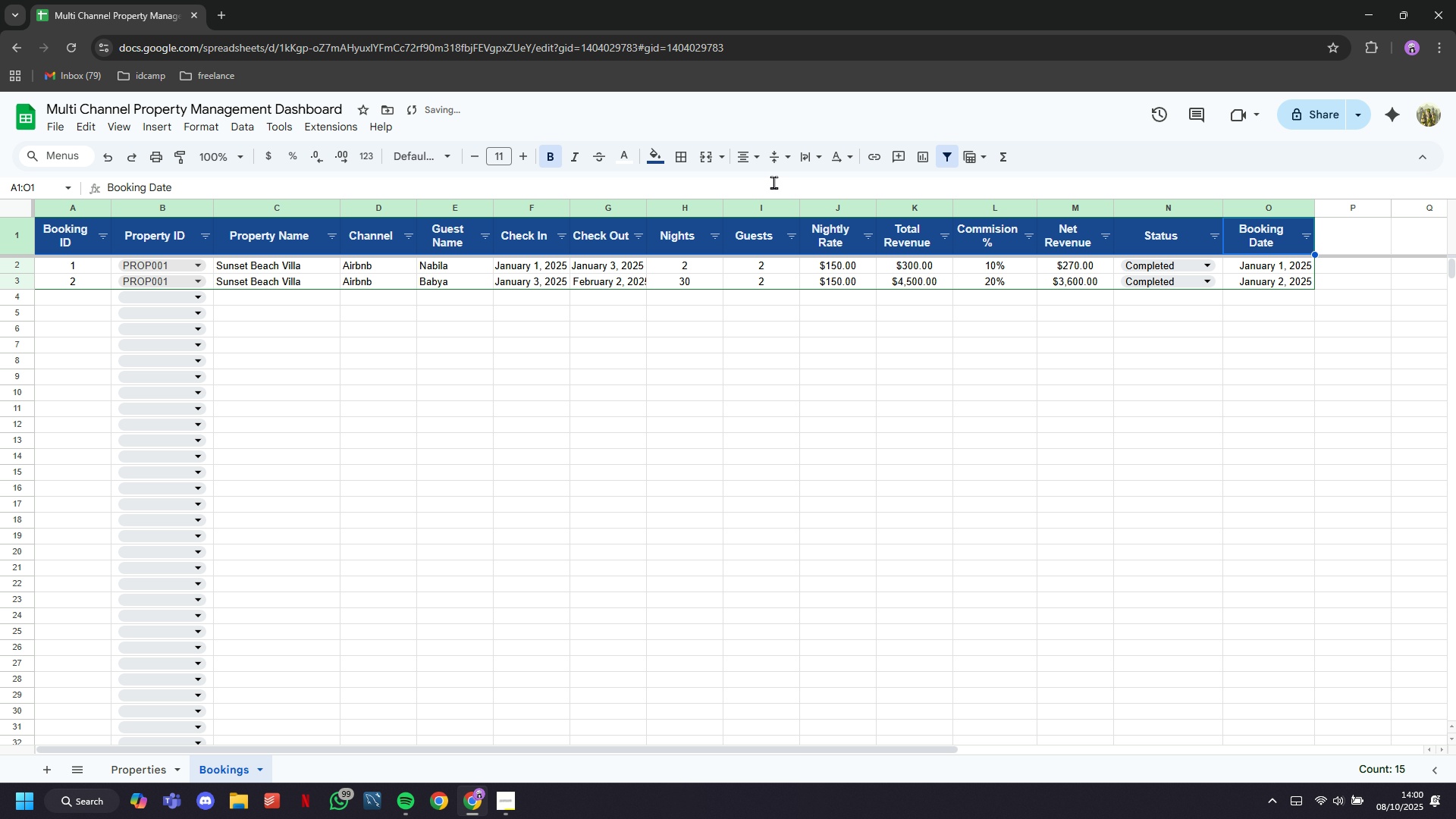 
left_click([590, 362])
 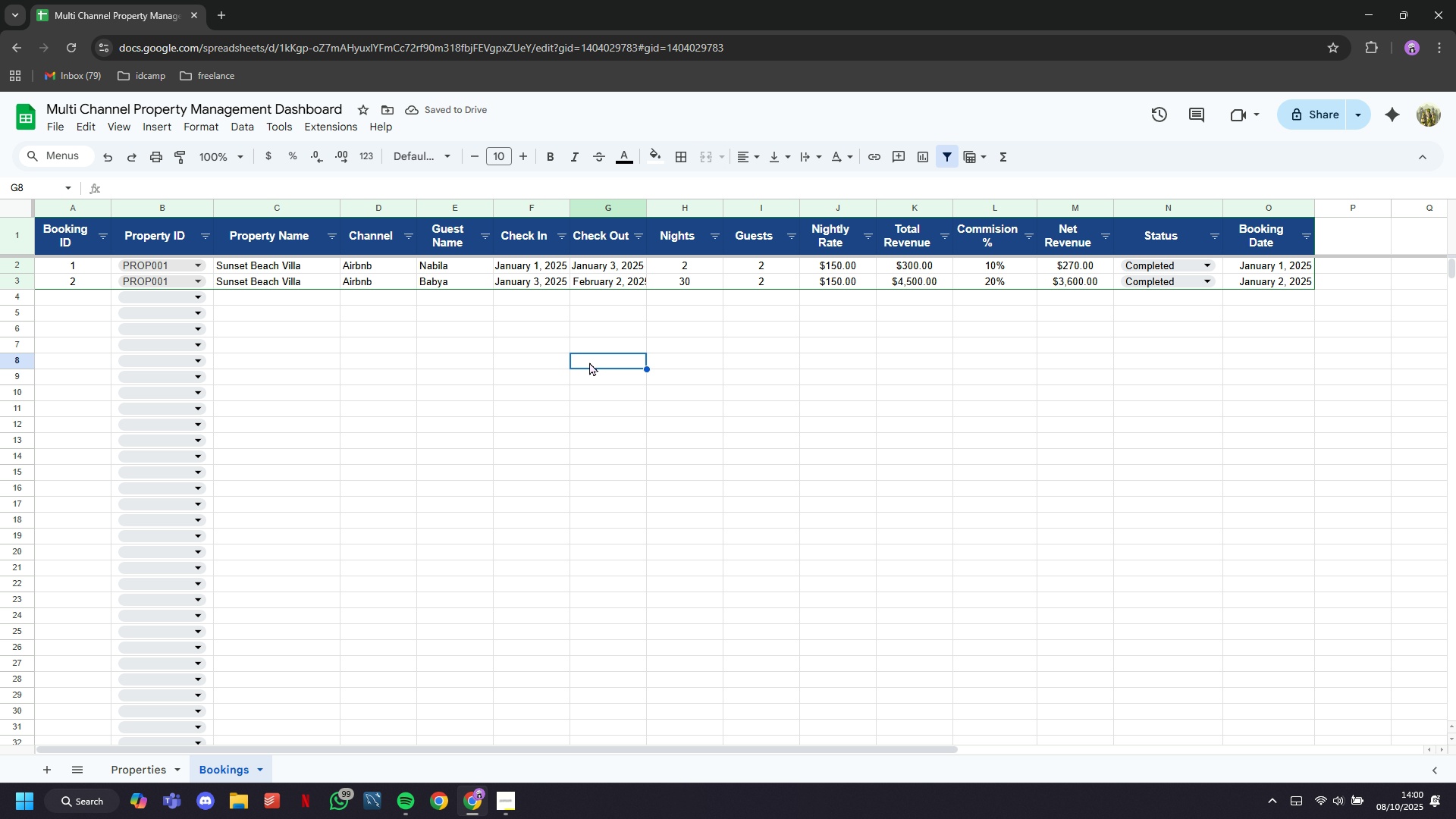 
scroll: coordinate [589, 363], scroll_direction: up, amount: 12.0
 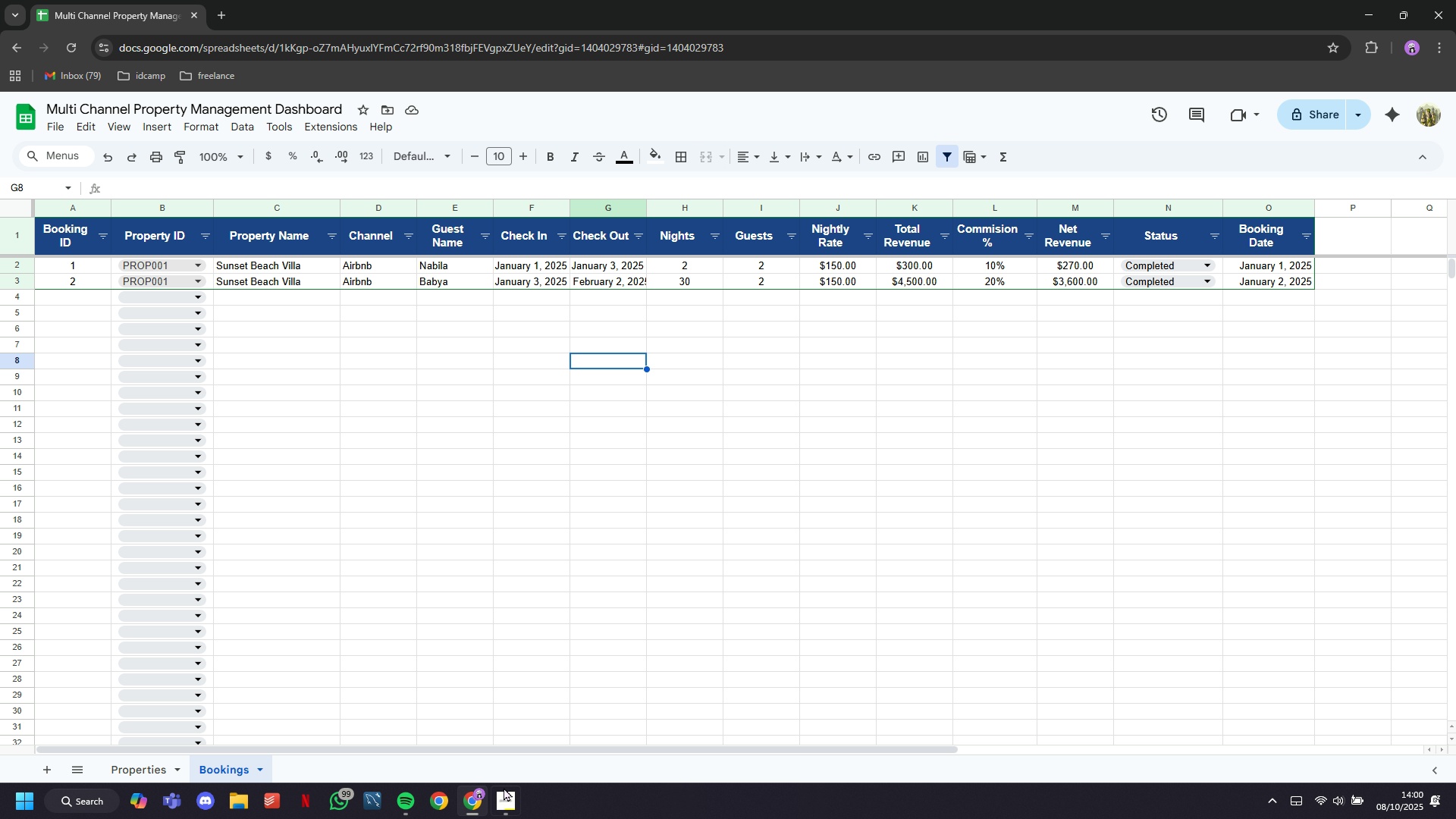 
left_click([506, 809])